 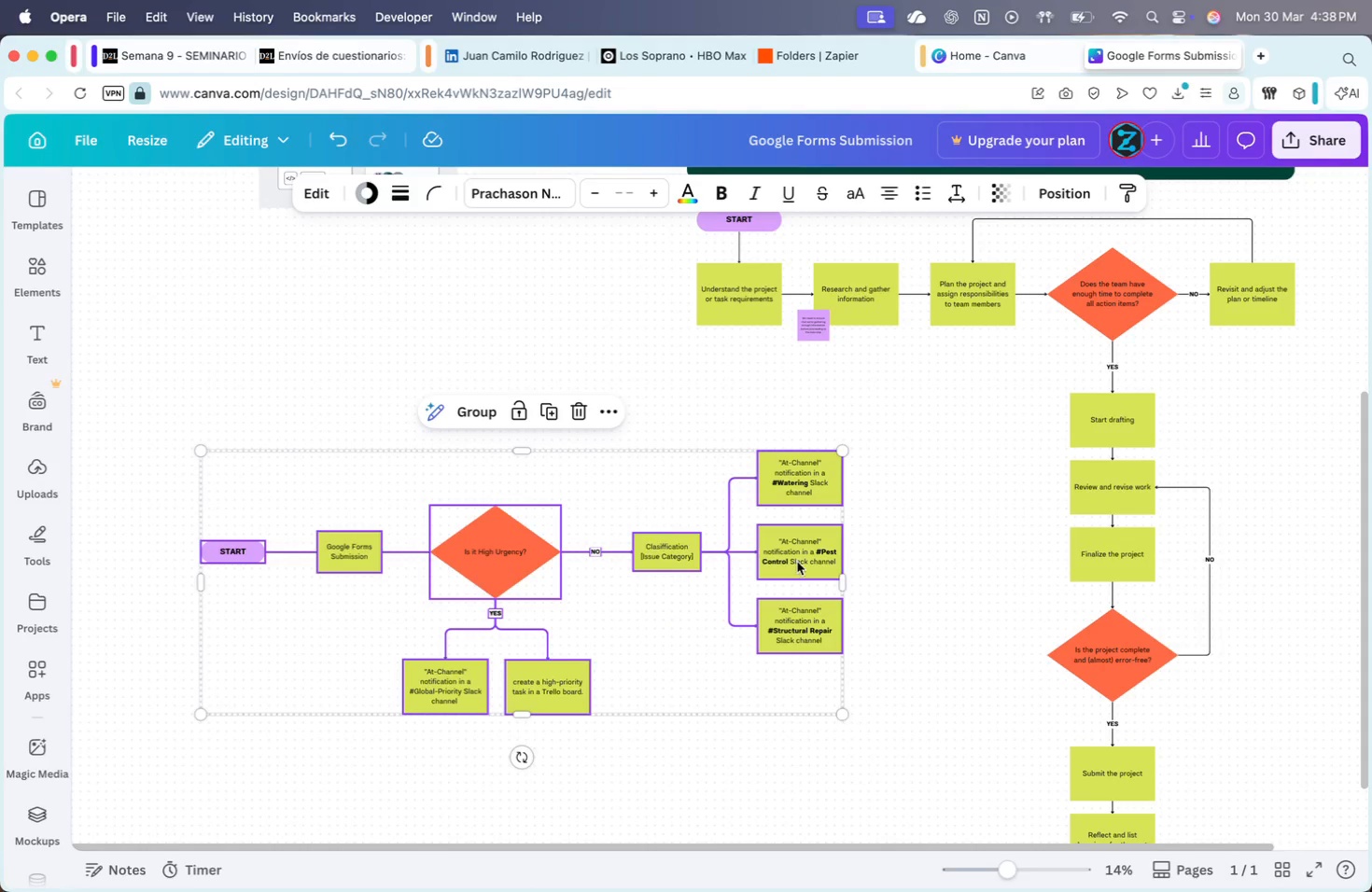 
left_click_drag(start_coordinate=[795, 547], to_coordinate=[664, 535])
 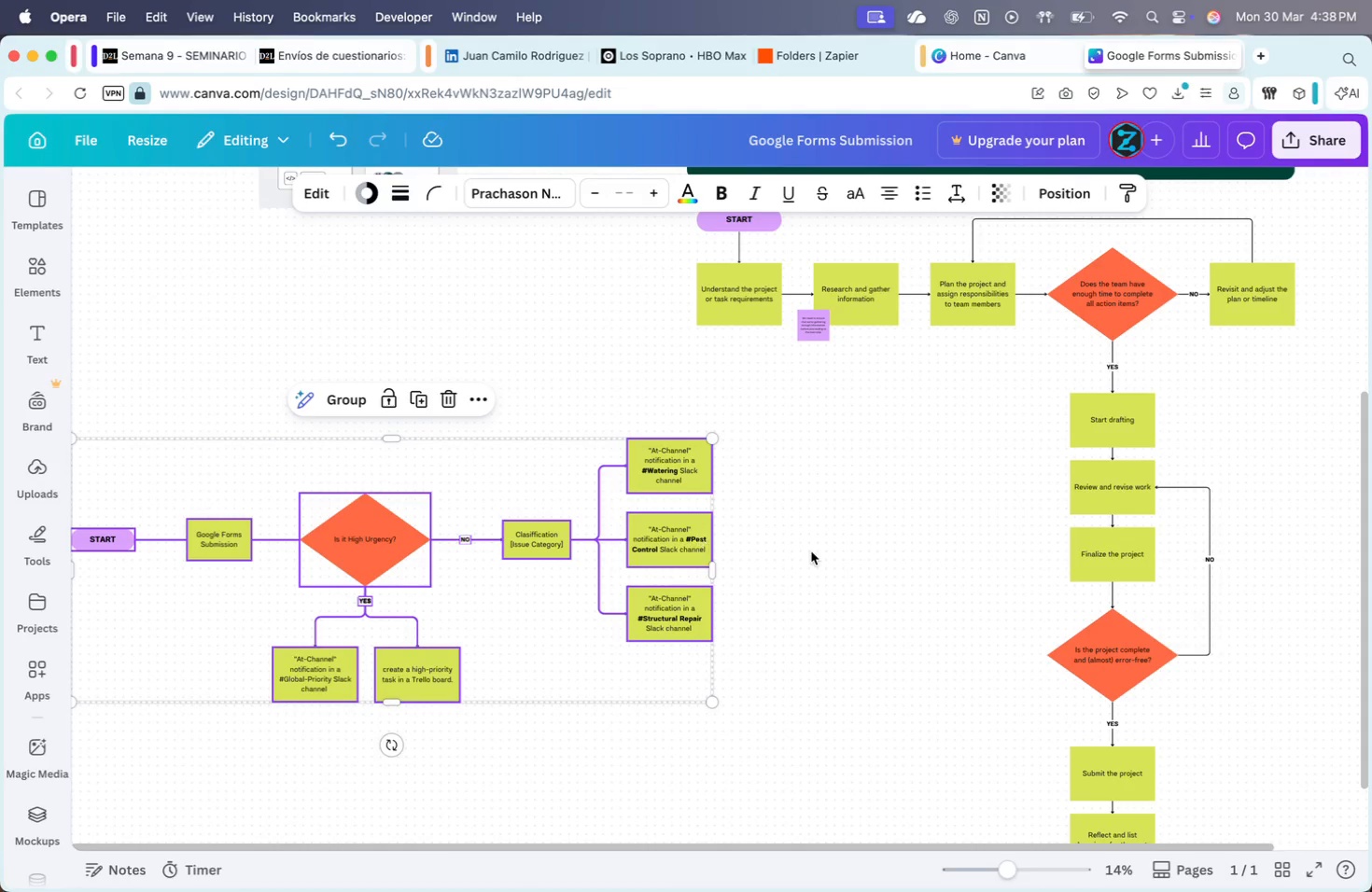 
left_click_drag(start_coordinate=[818, 553], to_coordinate=[822, 553])
 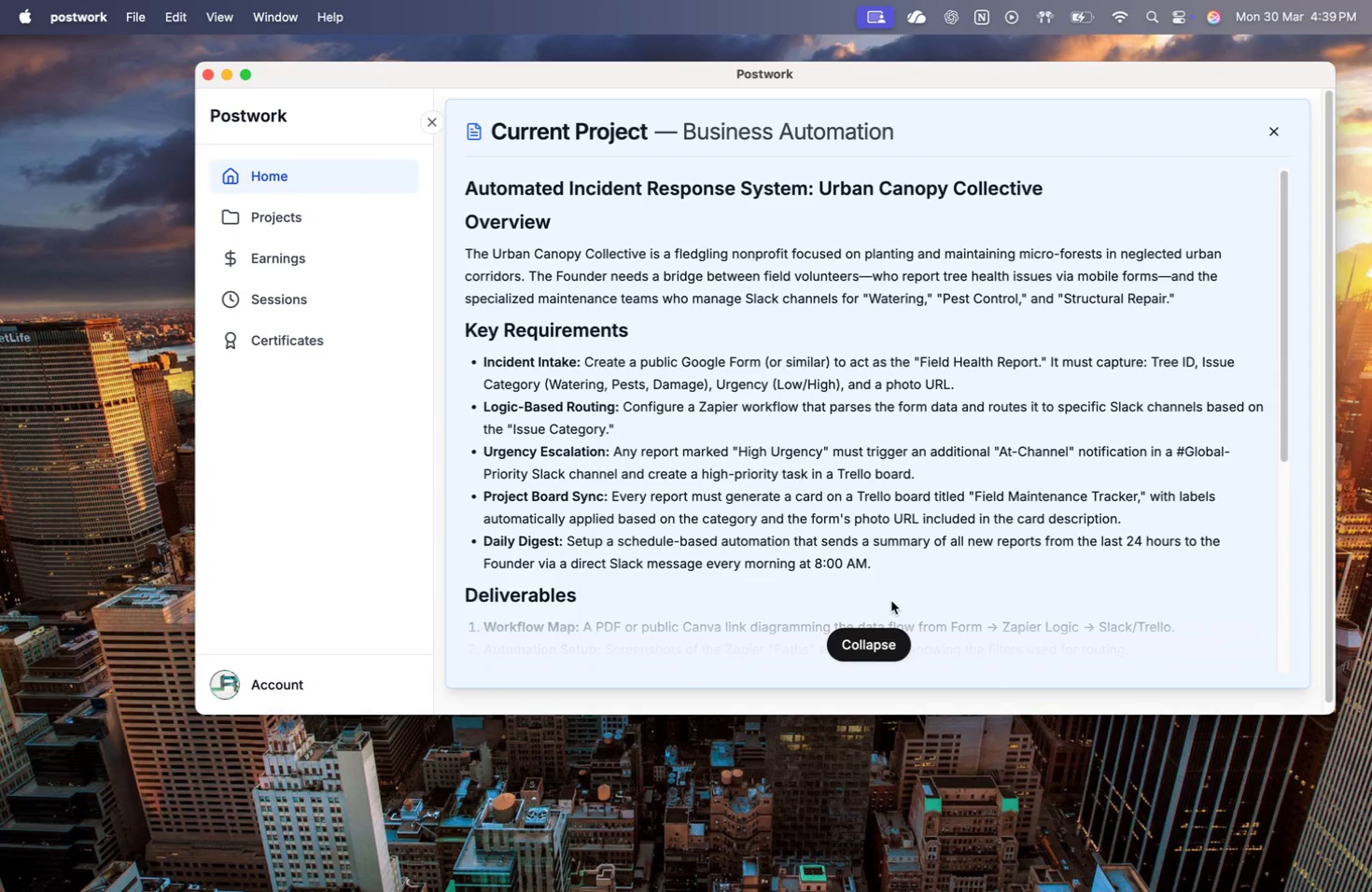 
wait(50.57)
 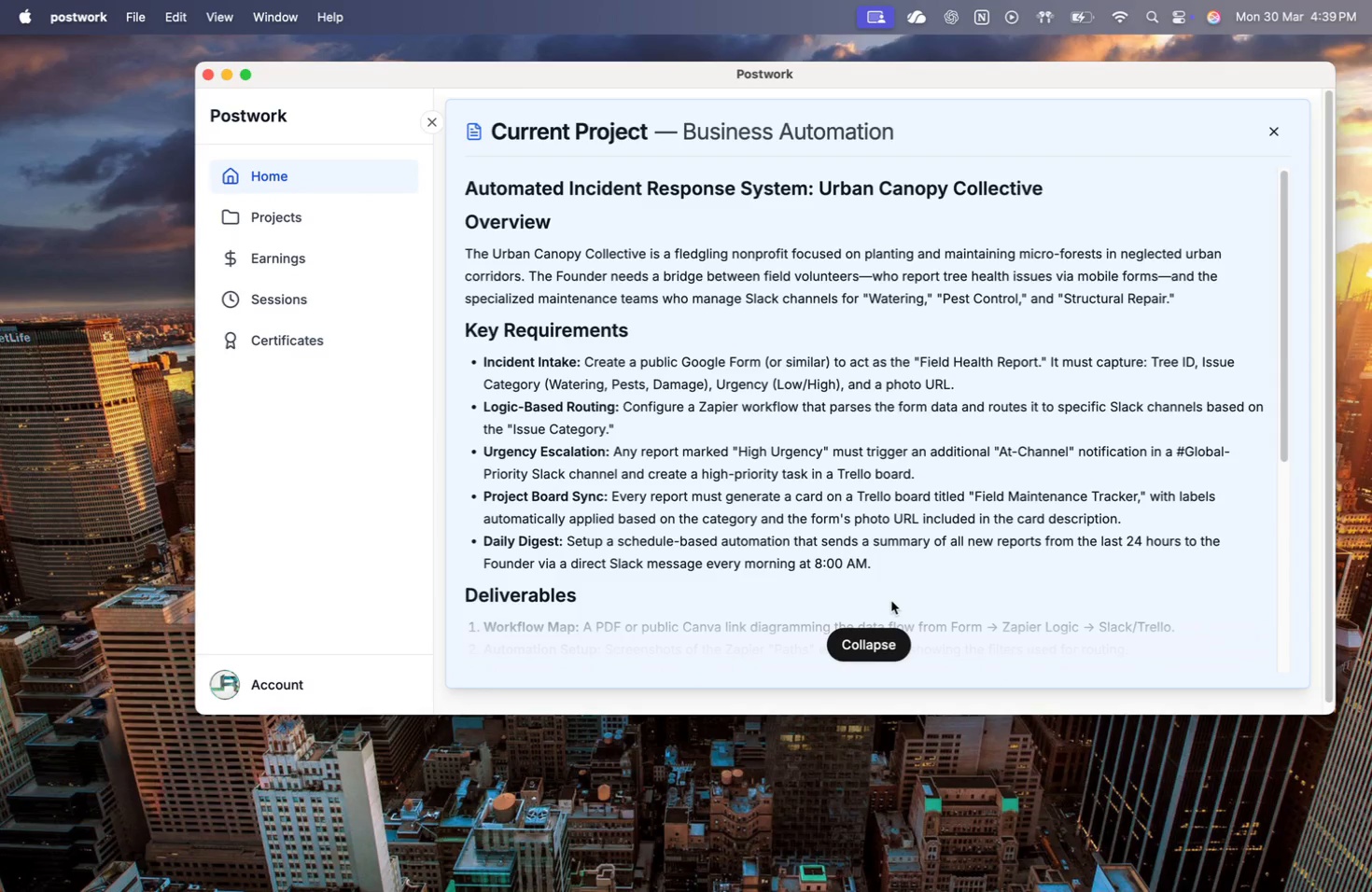 
mouse_move([589, 527])
 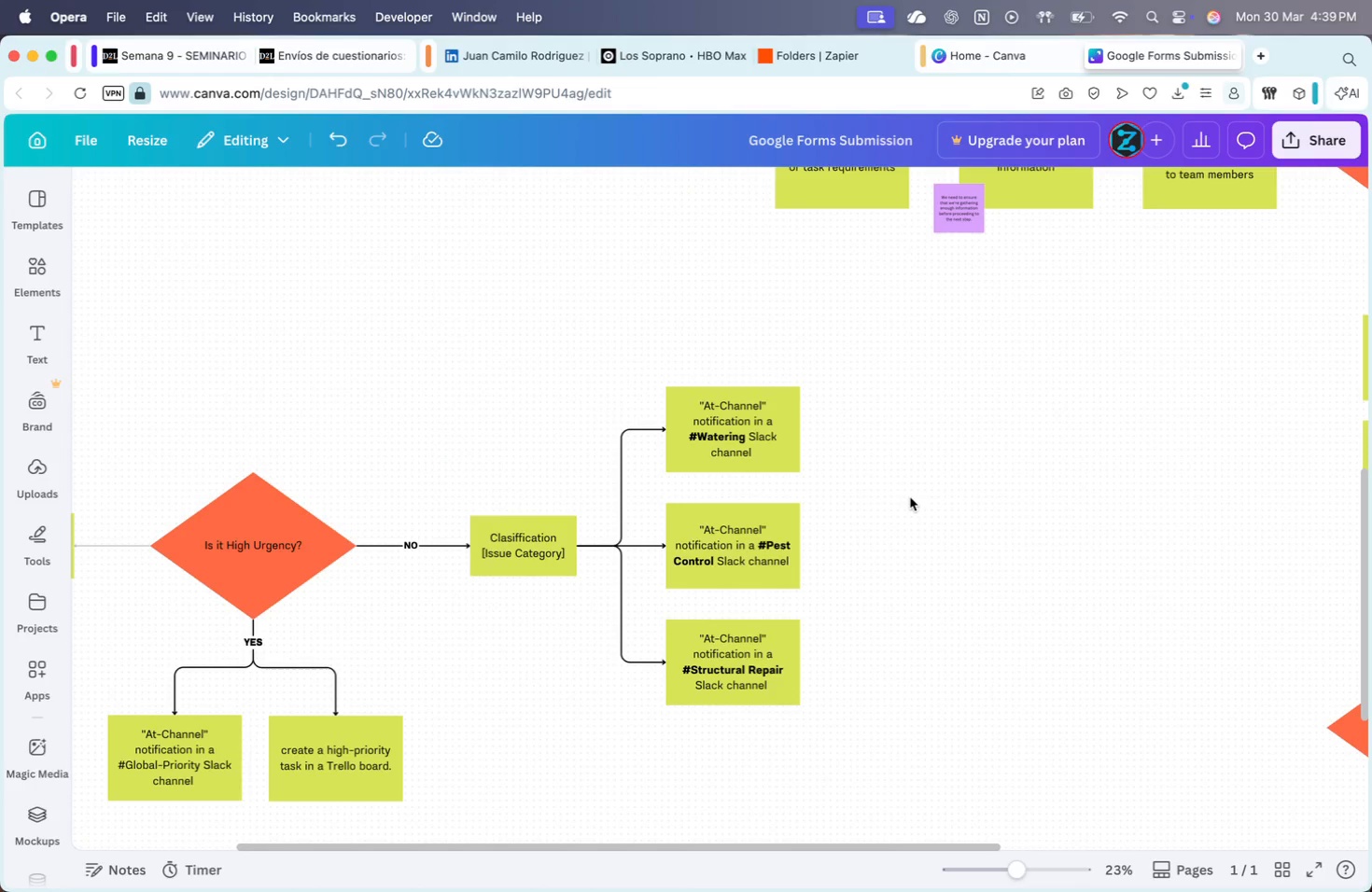 
left_click([546, 537])
 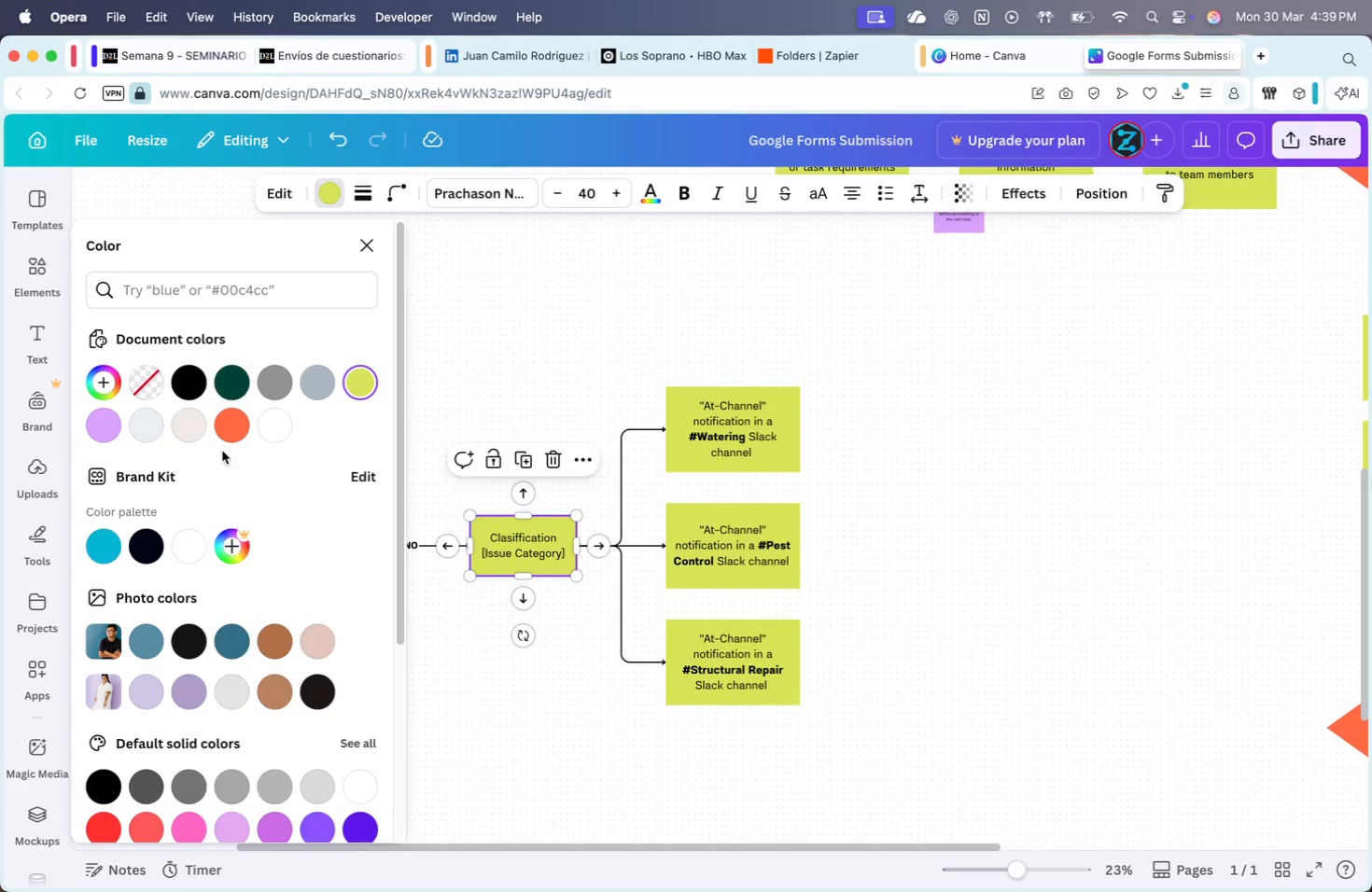 
left_click([105, 429])
 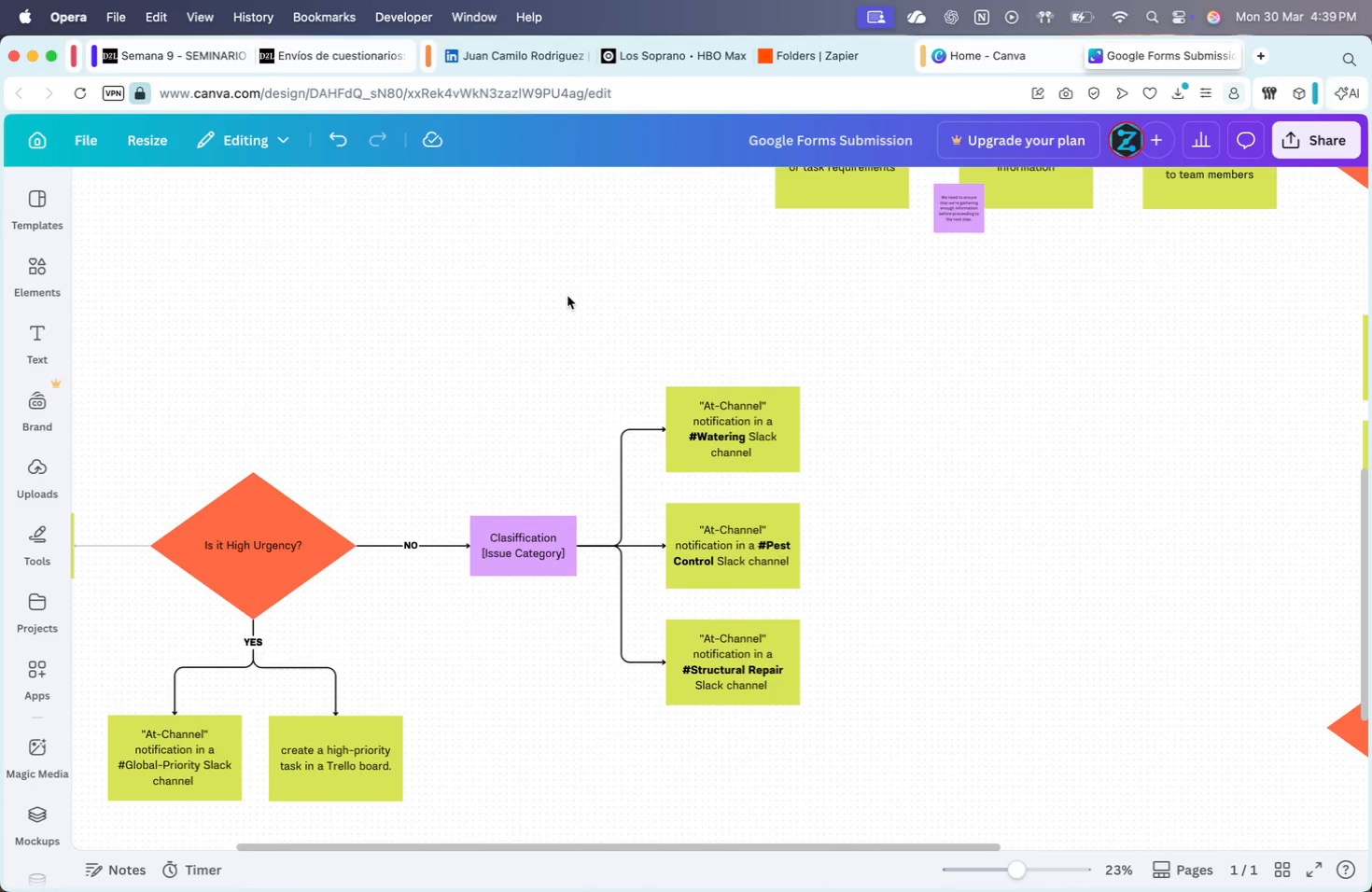 
scroll: coordinate [749, 411], scroll_direction: up, amount: 2.0
 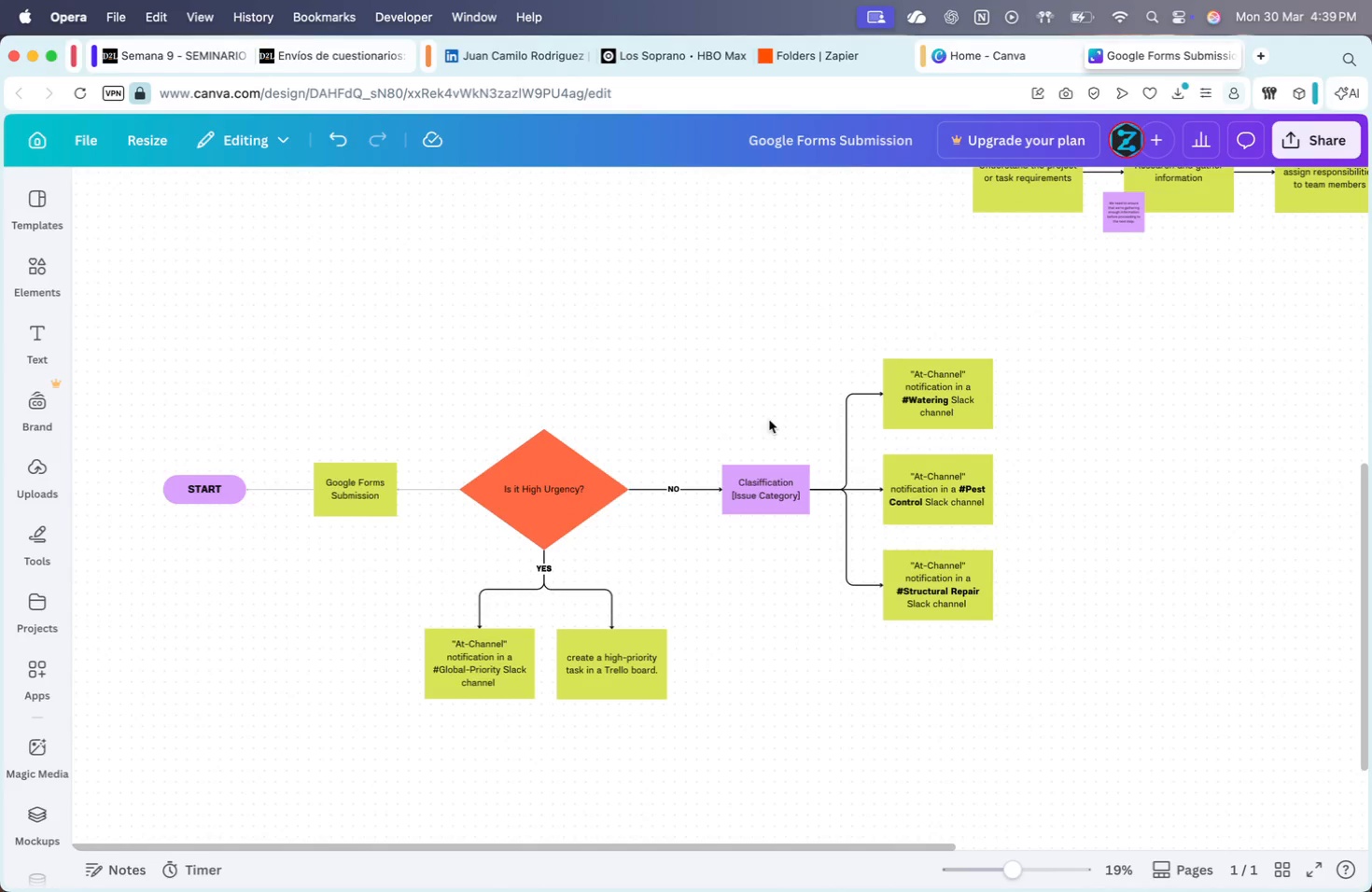 
scroll: coordinate [679, 492], scroll_direction: down, amount: 29.0
 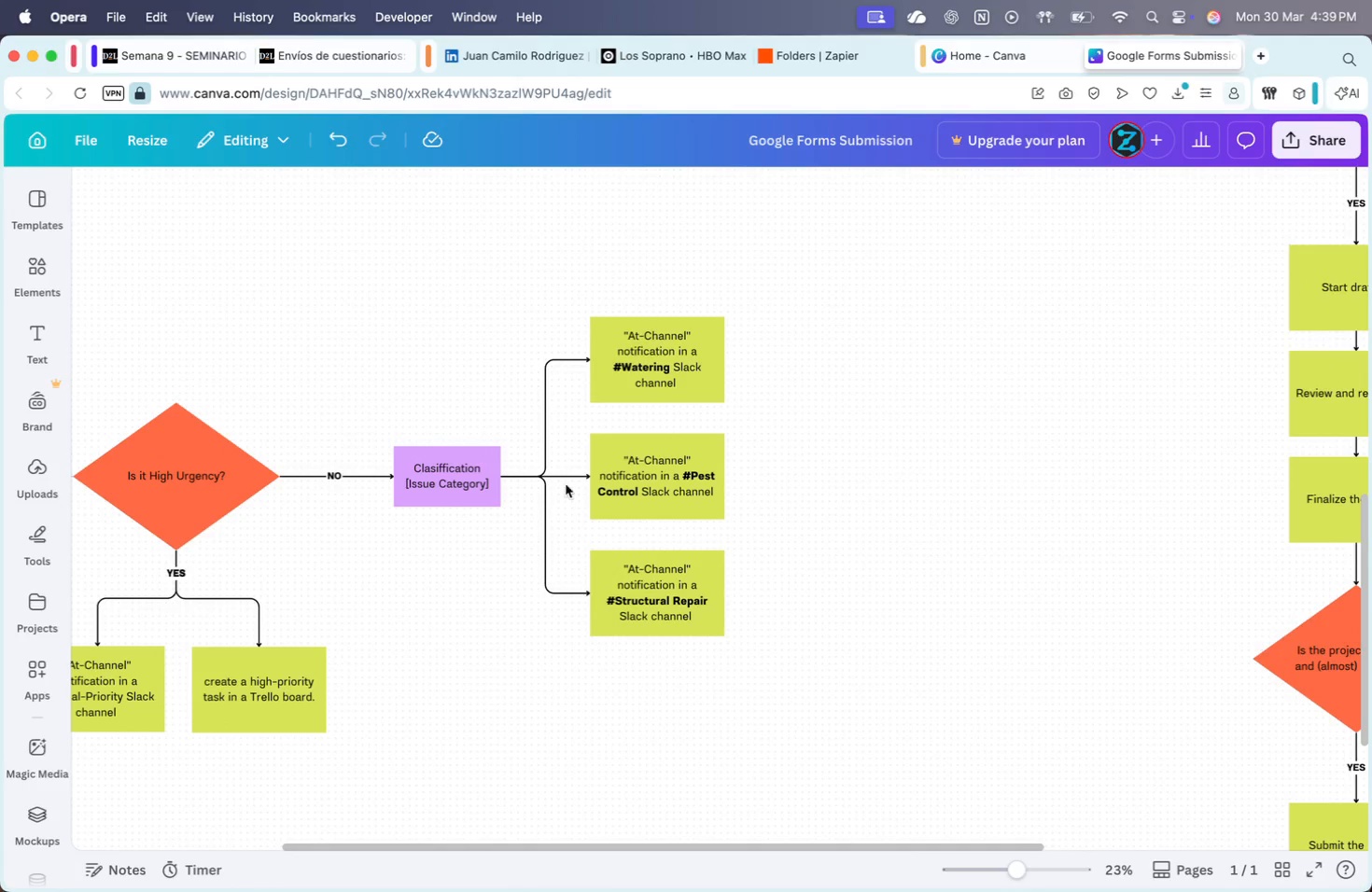 
left_click([403, 477])
 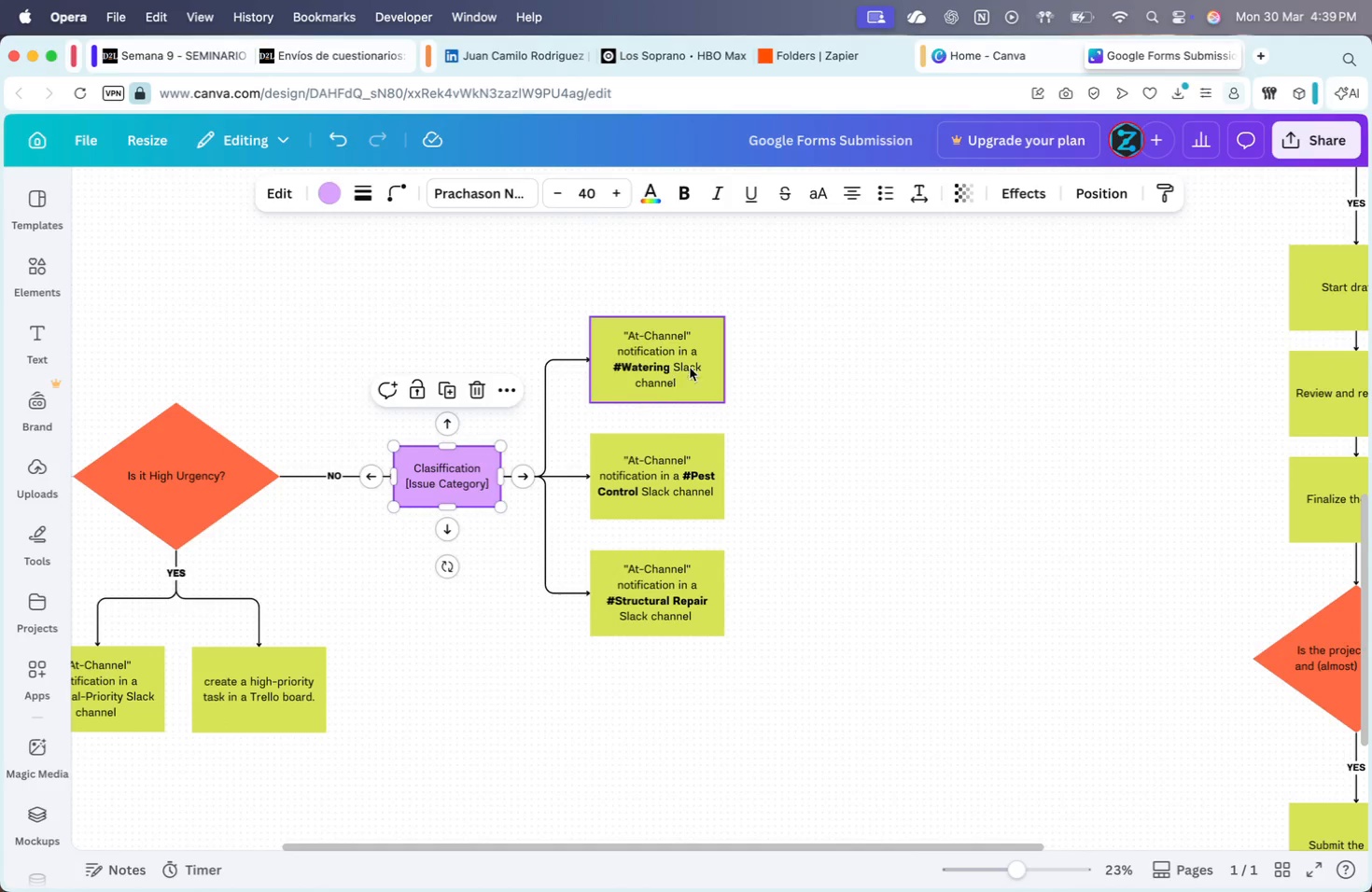 
key(Meta+C)
 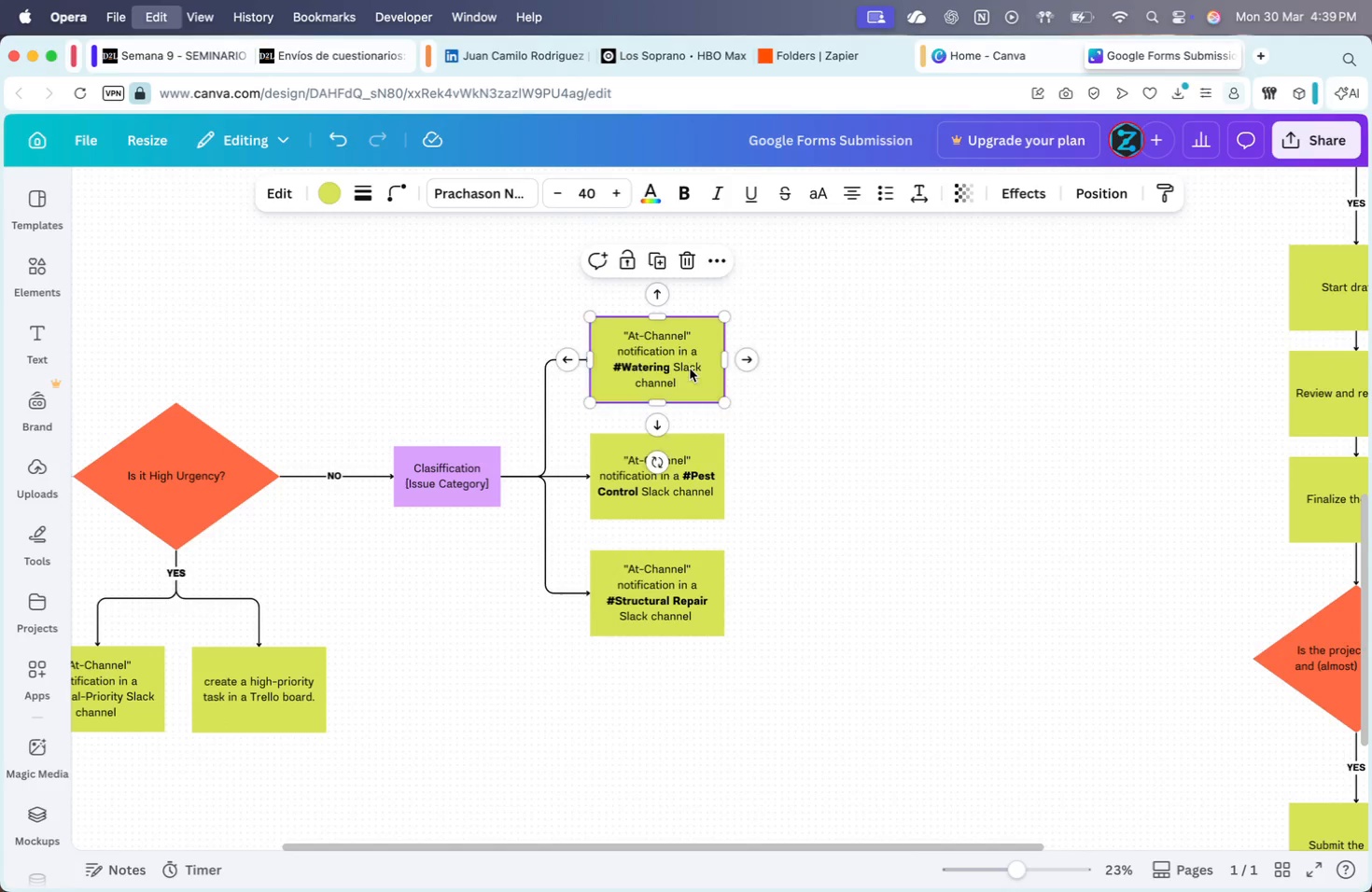 
key(Meta+V)
 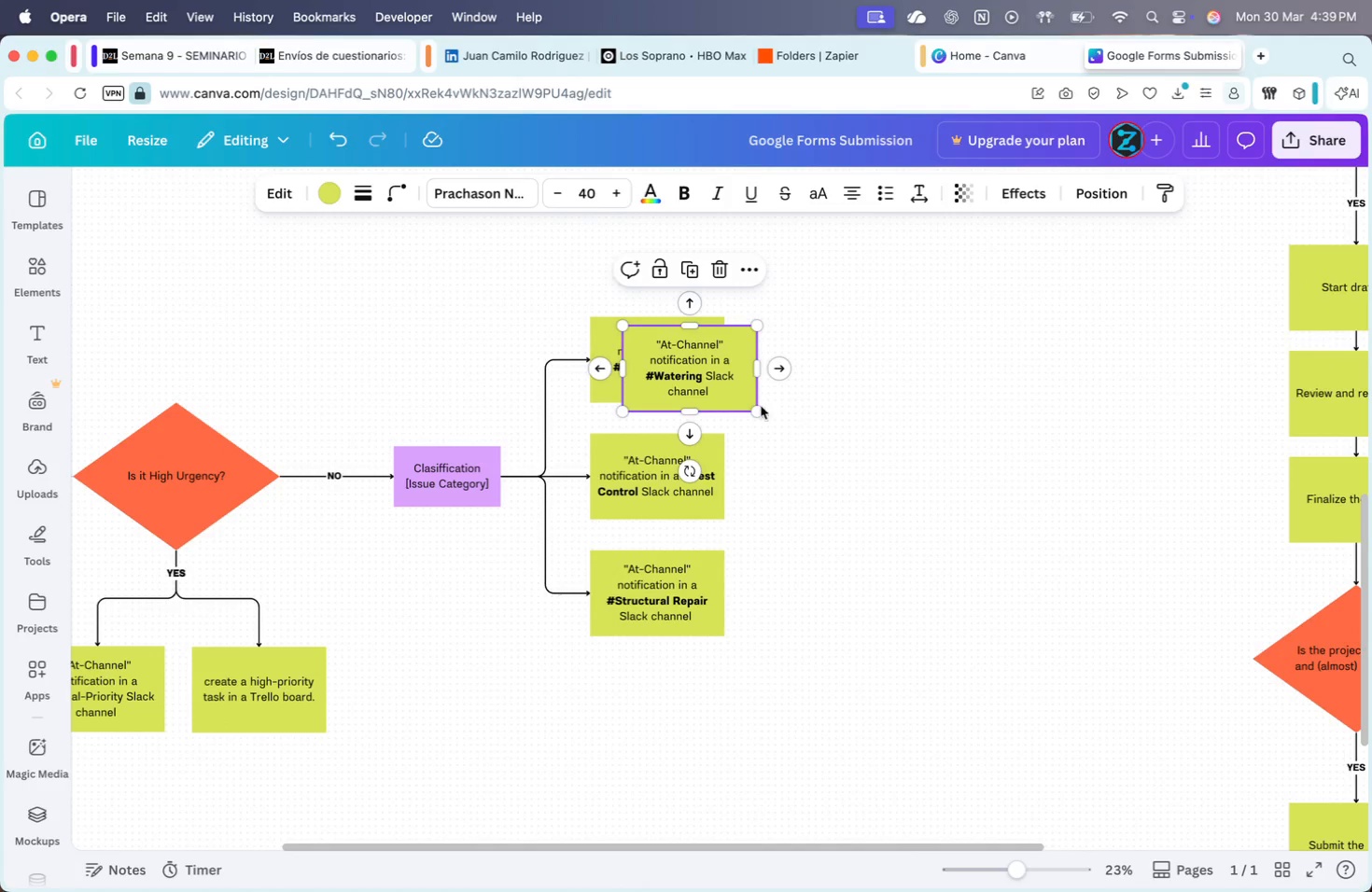 
left_click_drag(start_coordinate=[719, 376], to_coordinate=[944, 483])